 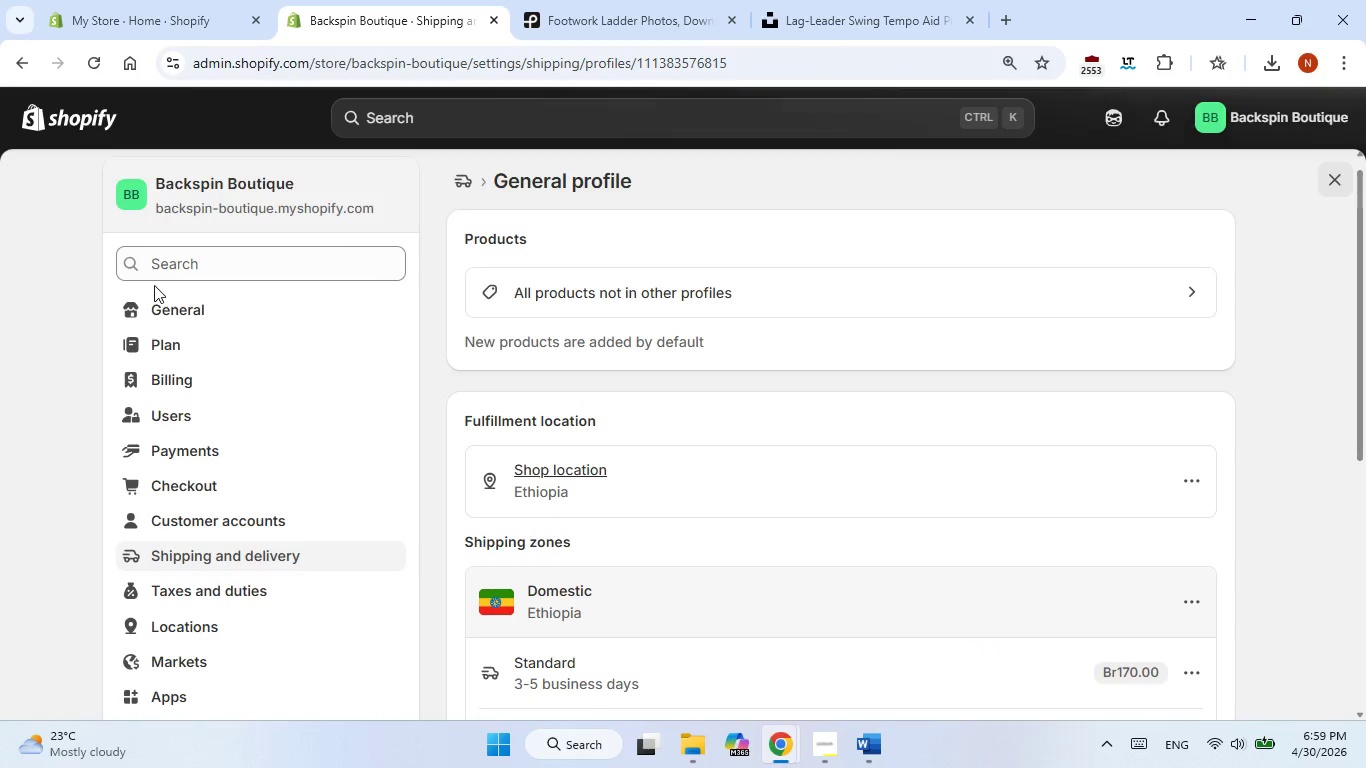 
left_click([48, 89])
 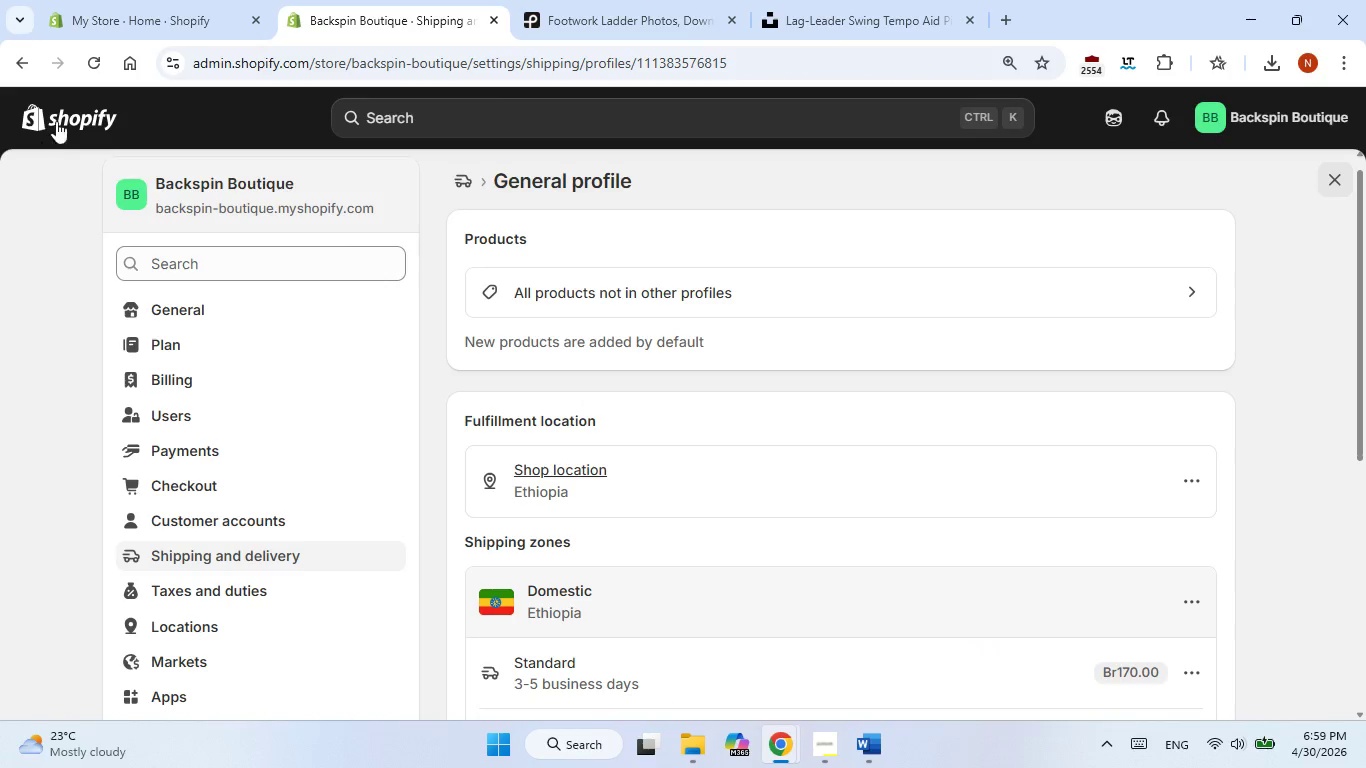 
double_click([69, 106])
 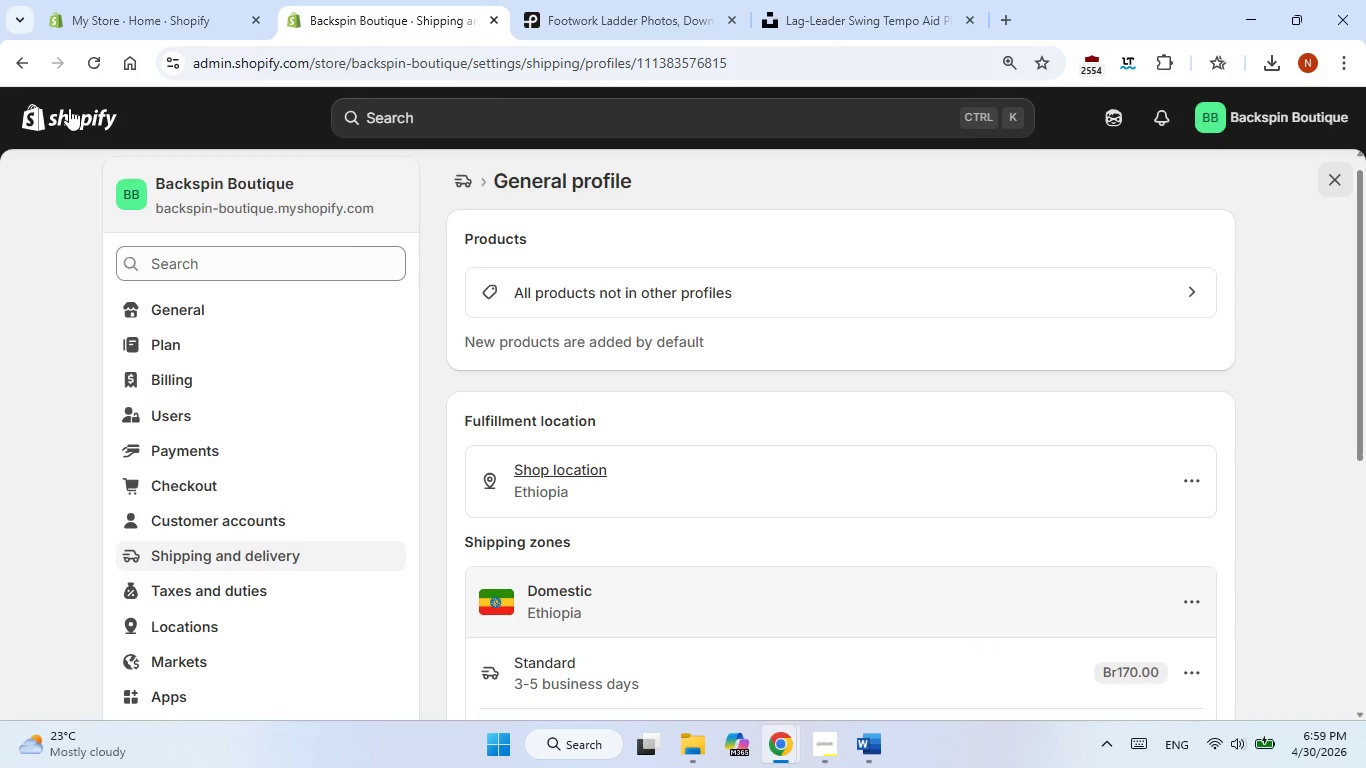 
left_click([52, 113])
 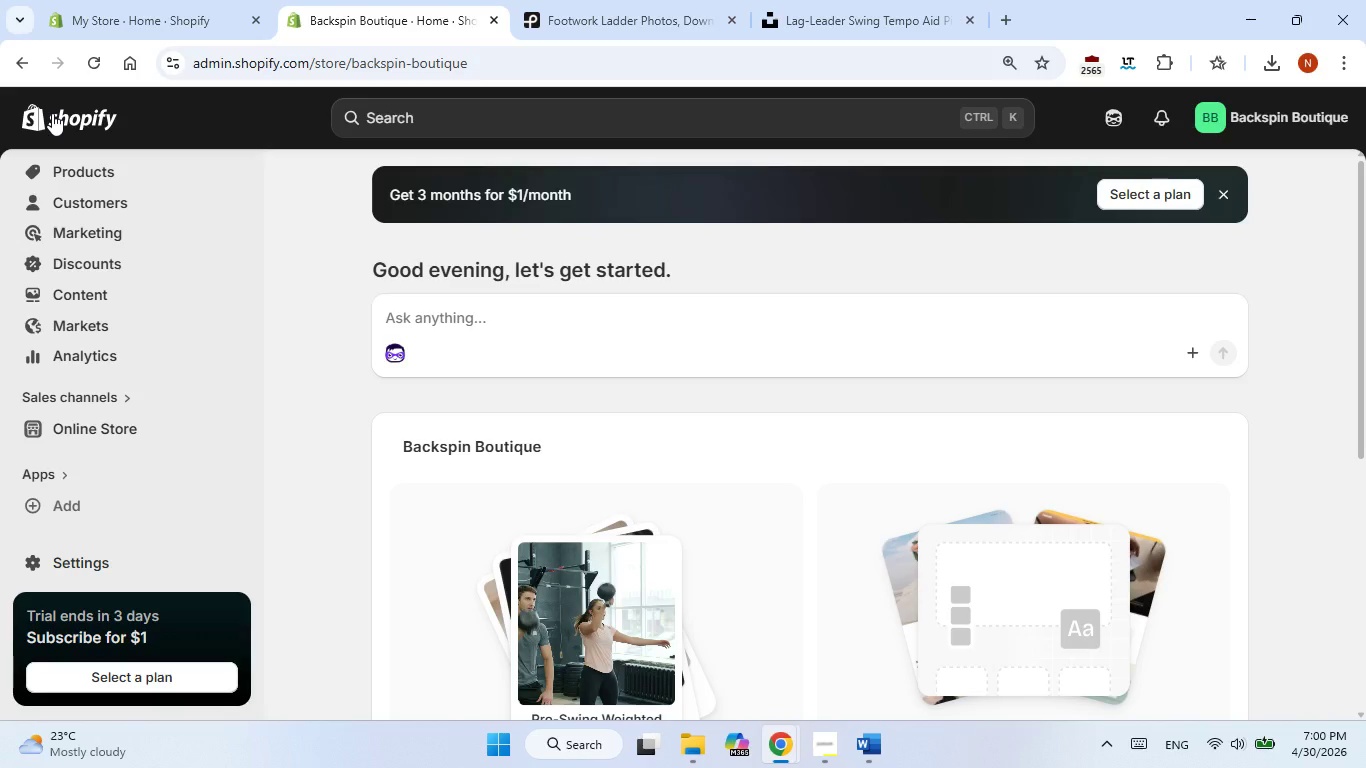 
wait(70.89)
 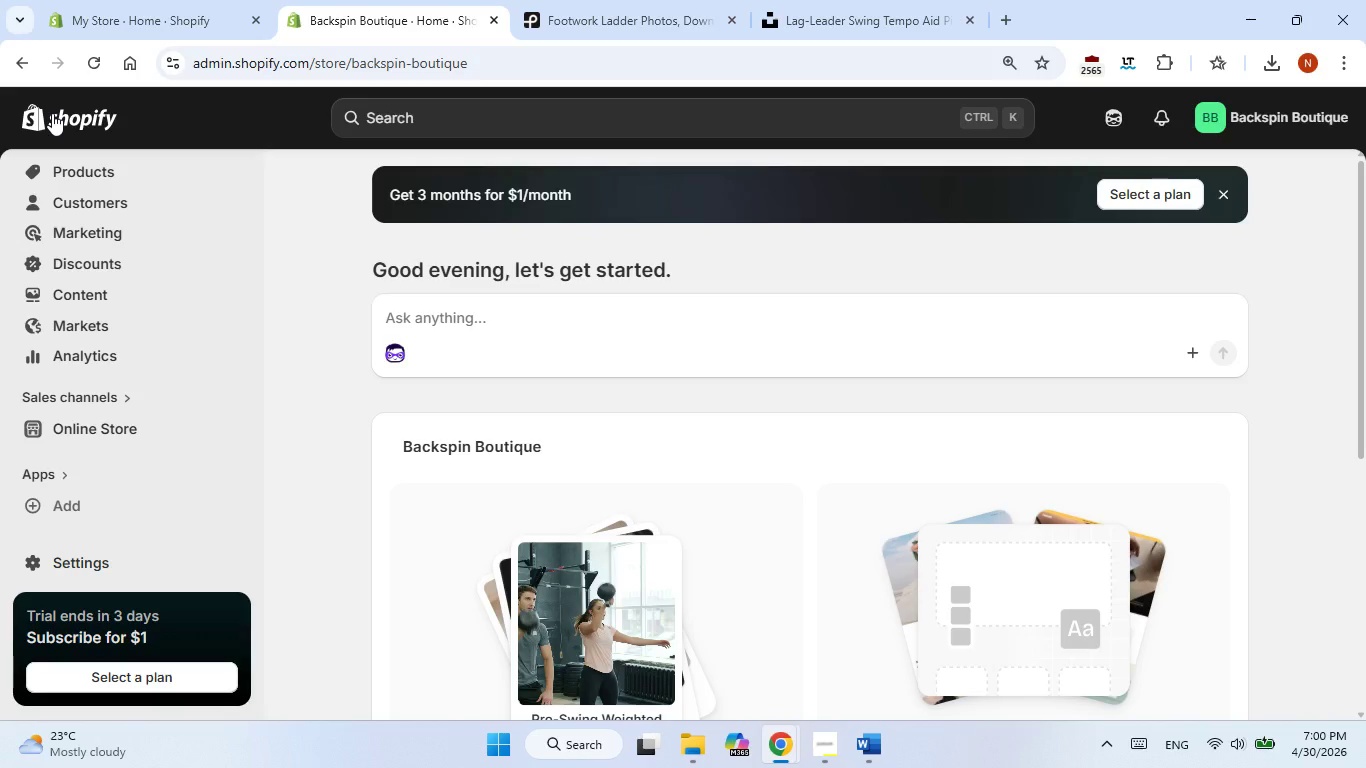 
left_click([103, 297])
 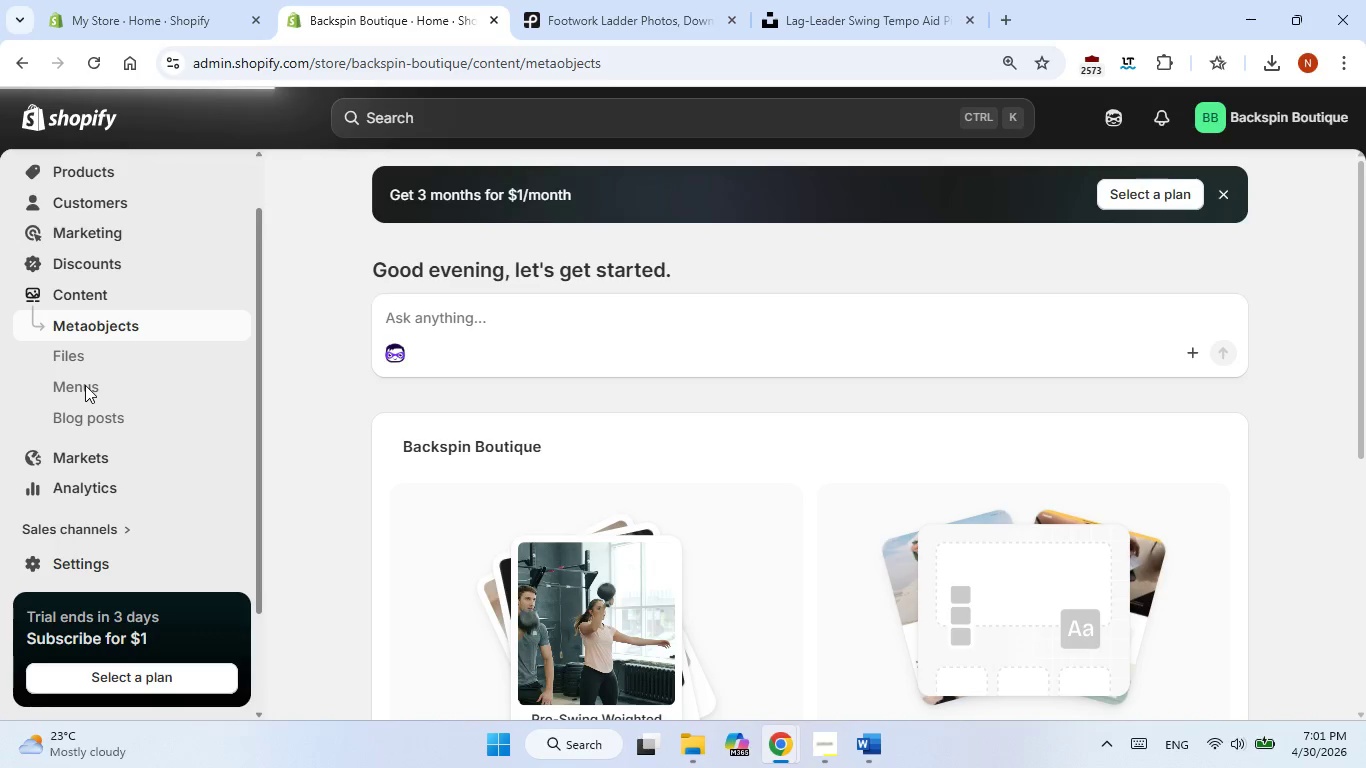 
left_click([286, 407])
 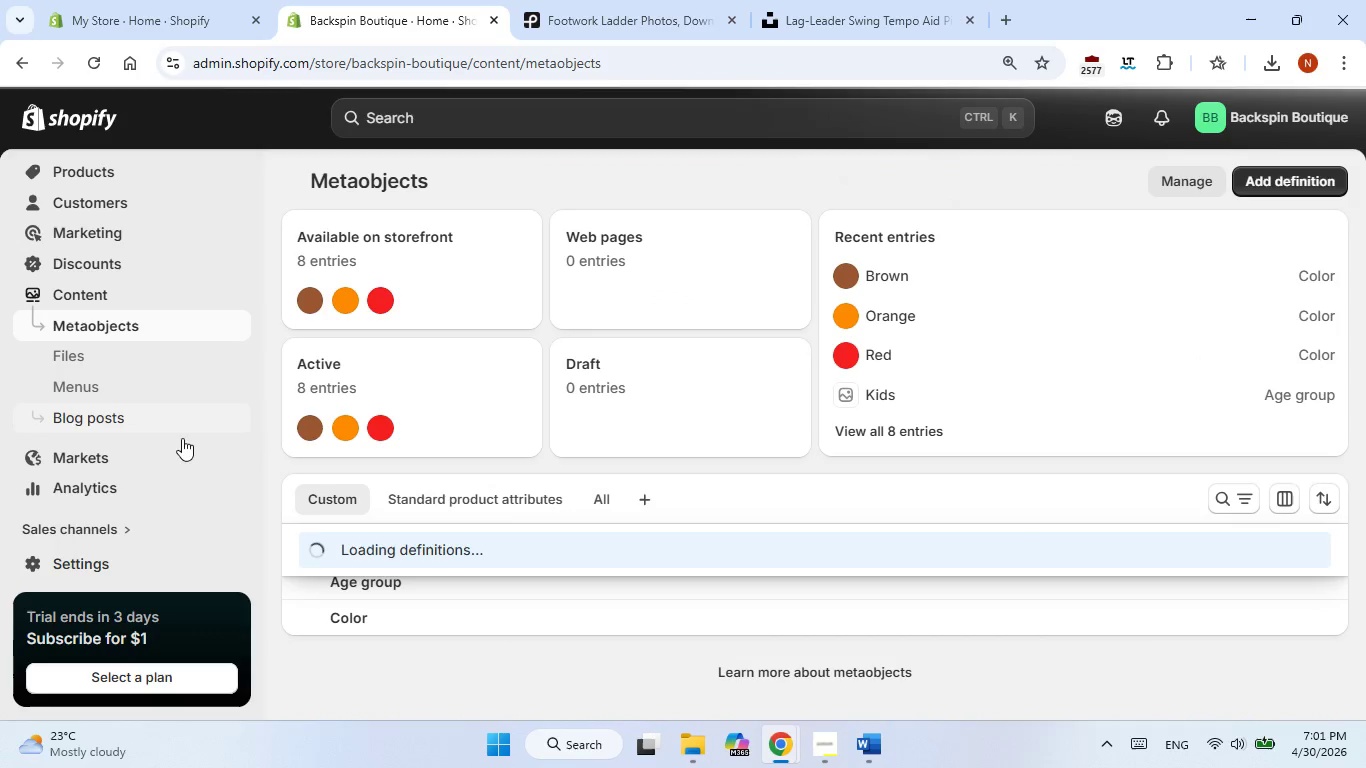 
scroll: coordinate [165, 445], scroll_direction: down, amount: 1.0
 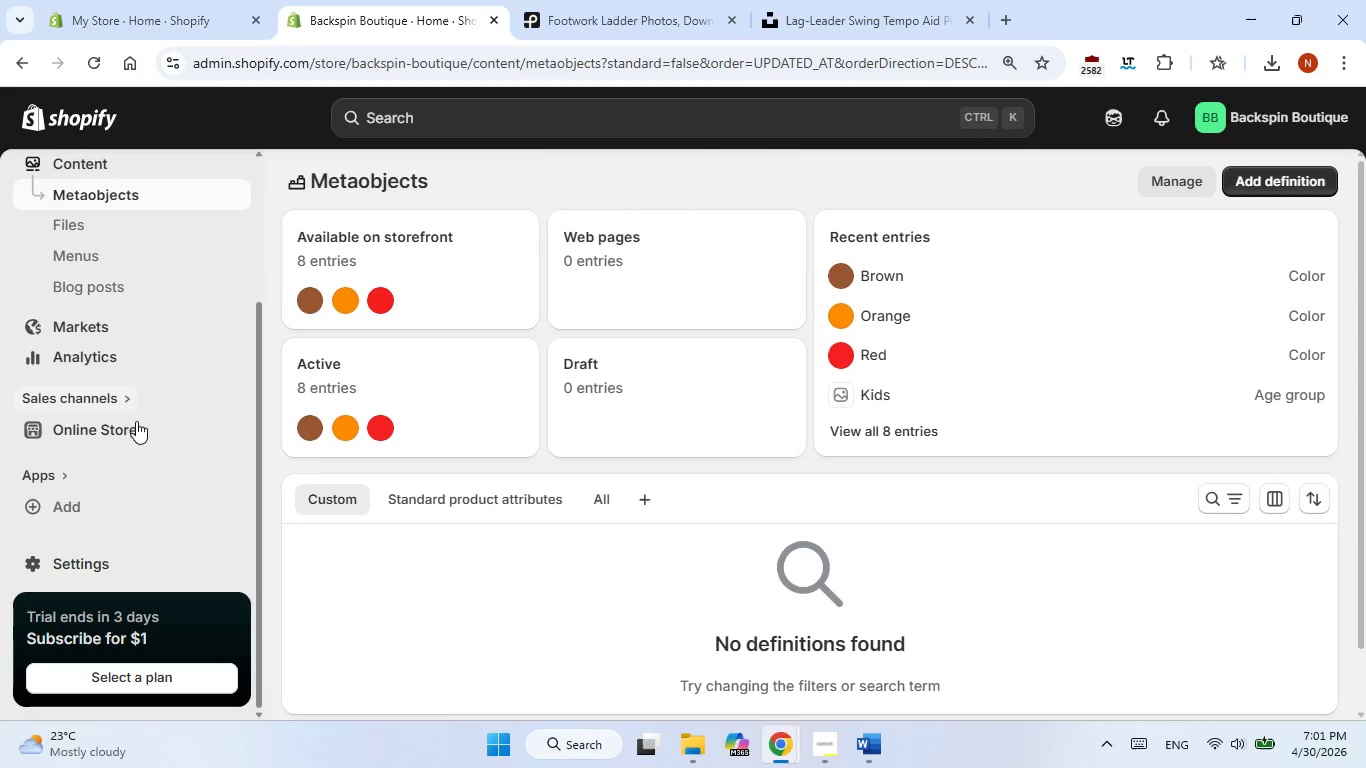 
scroll: coordinate [136, 421], scroll_direction: up, amount: 1.0
 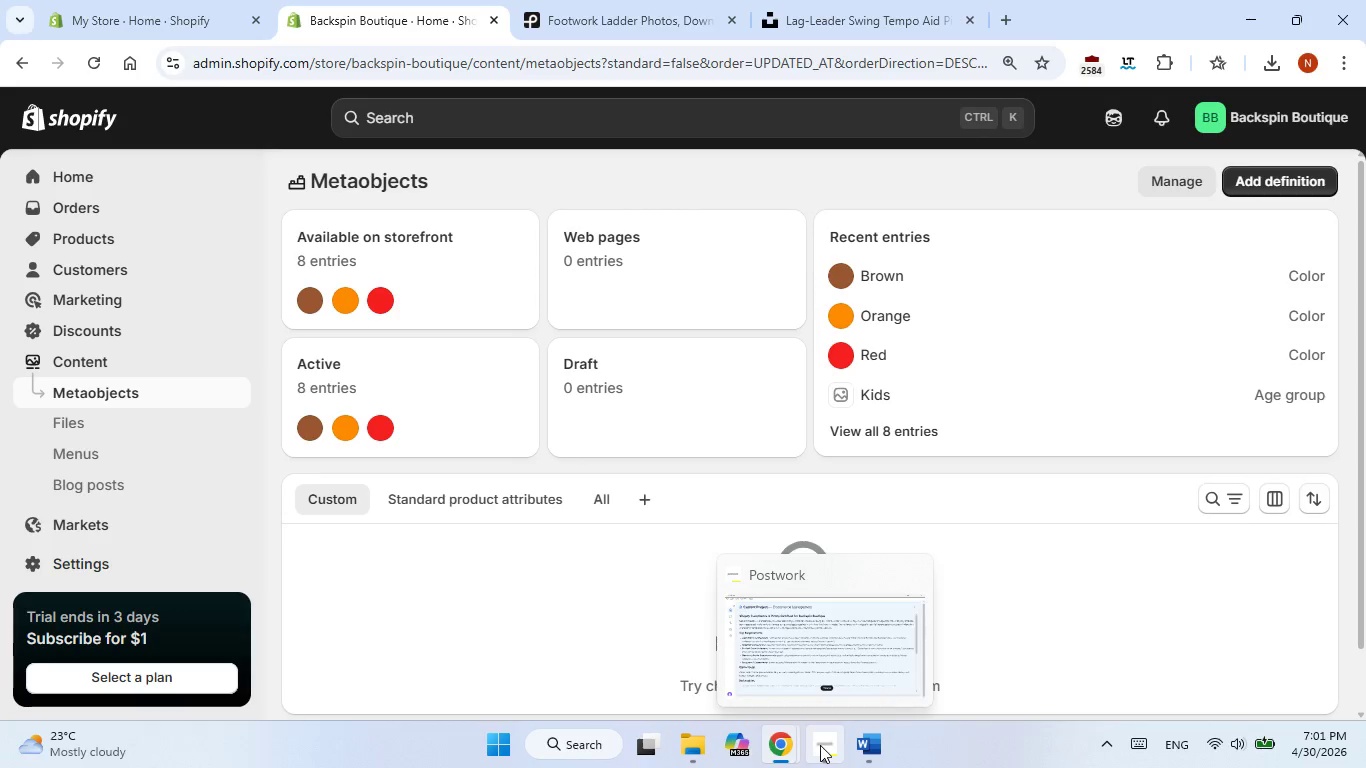 
left_click([820, 745])